 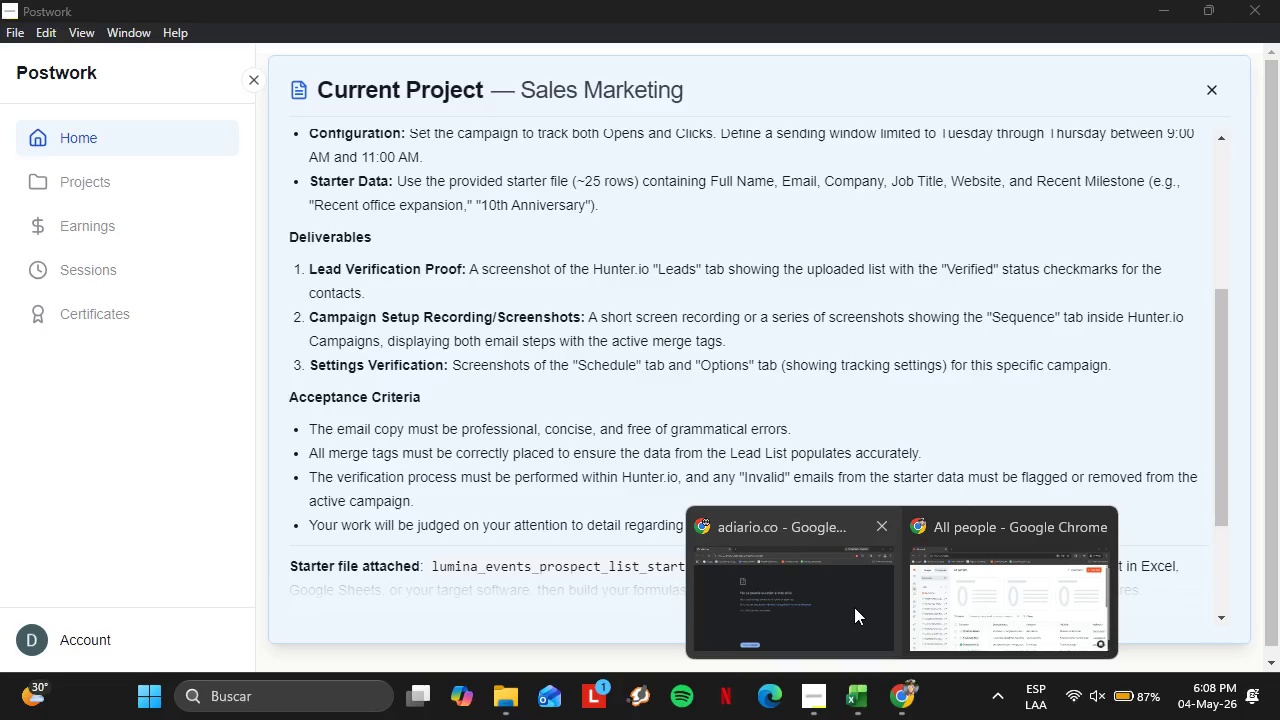 
left_click([876, 534])
 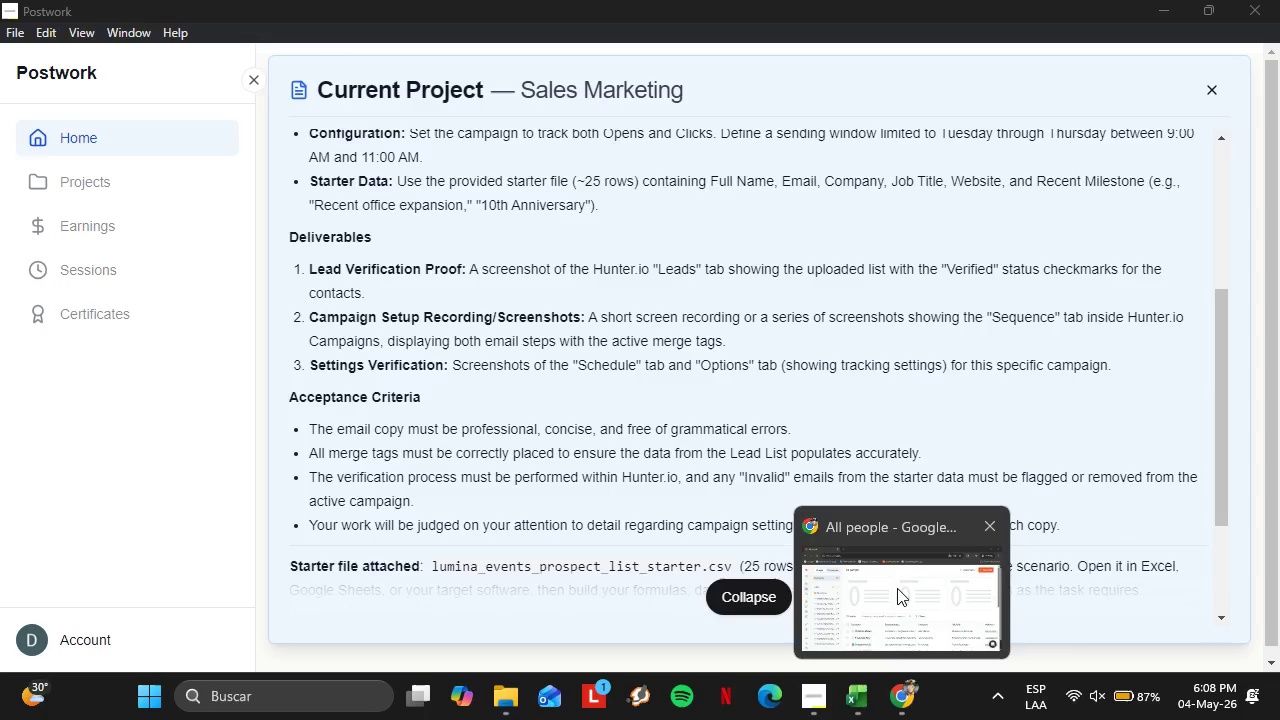 
left_click([897, 588])
 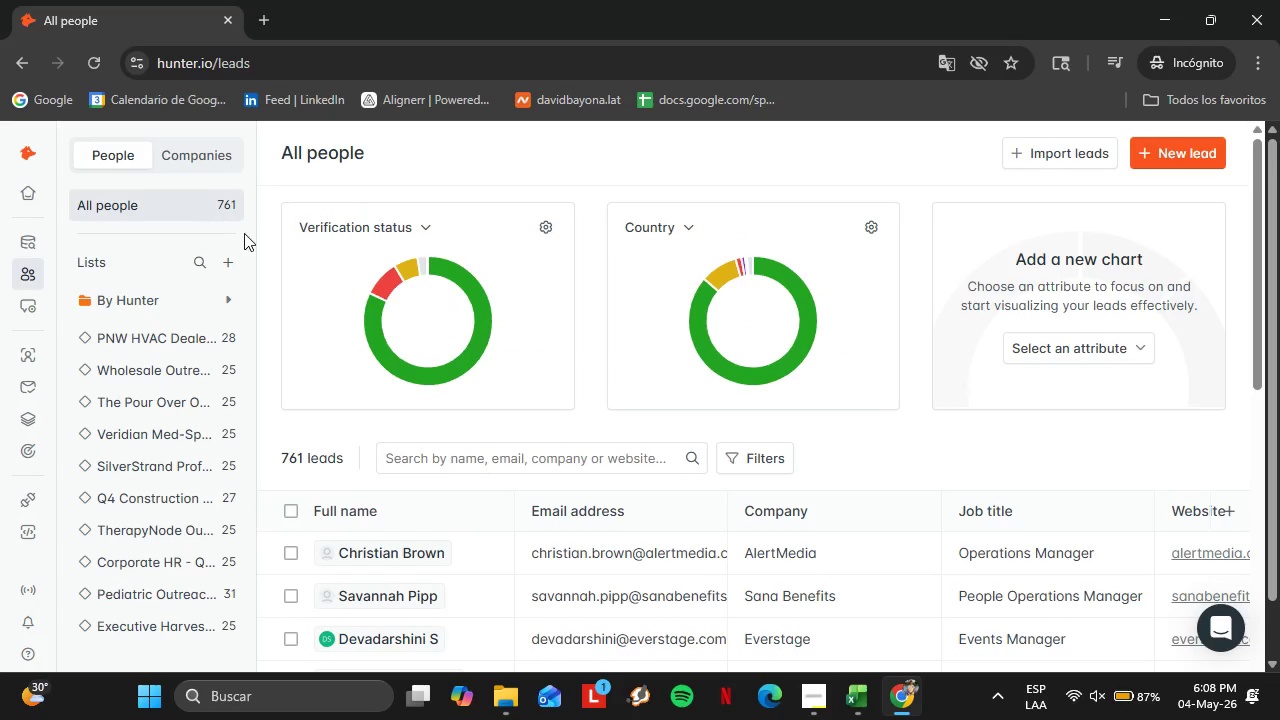 
left_click([228, 263])
 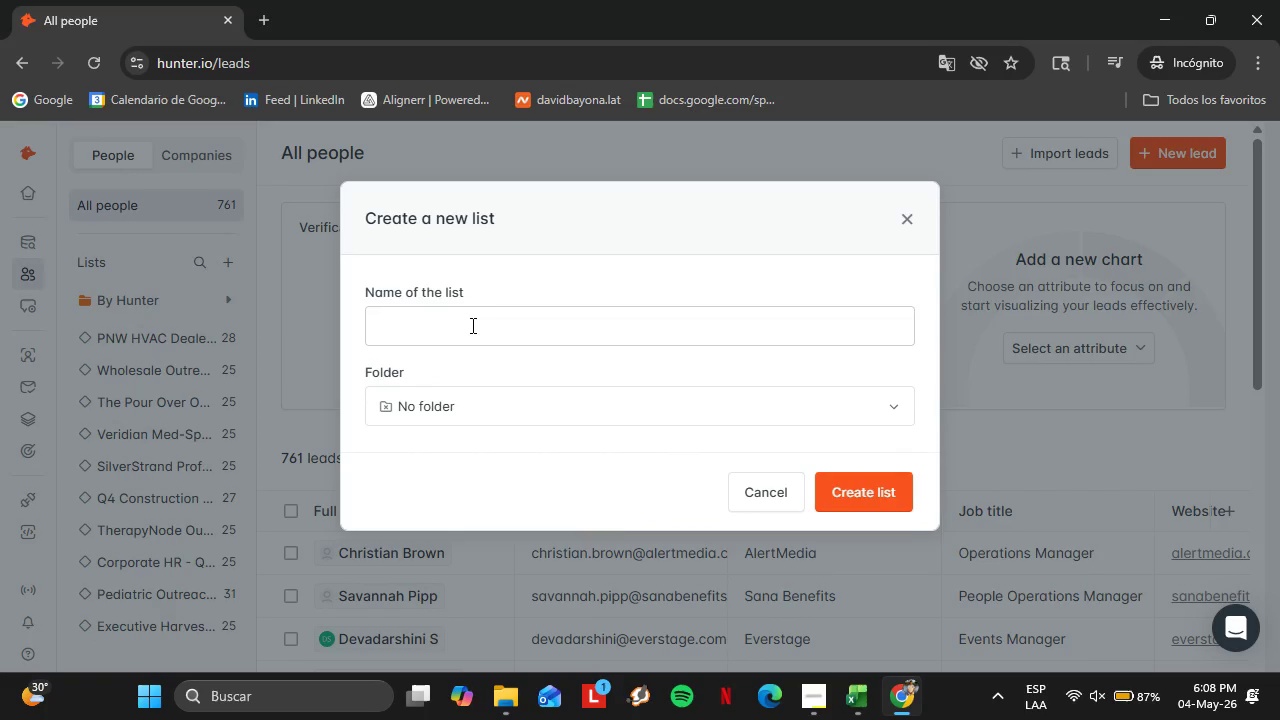 
left_click([471, 325])
 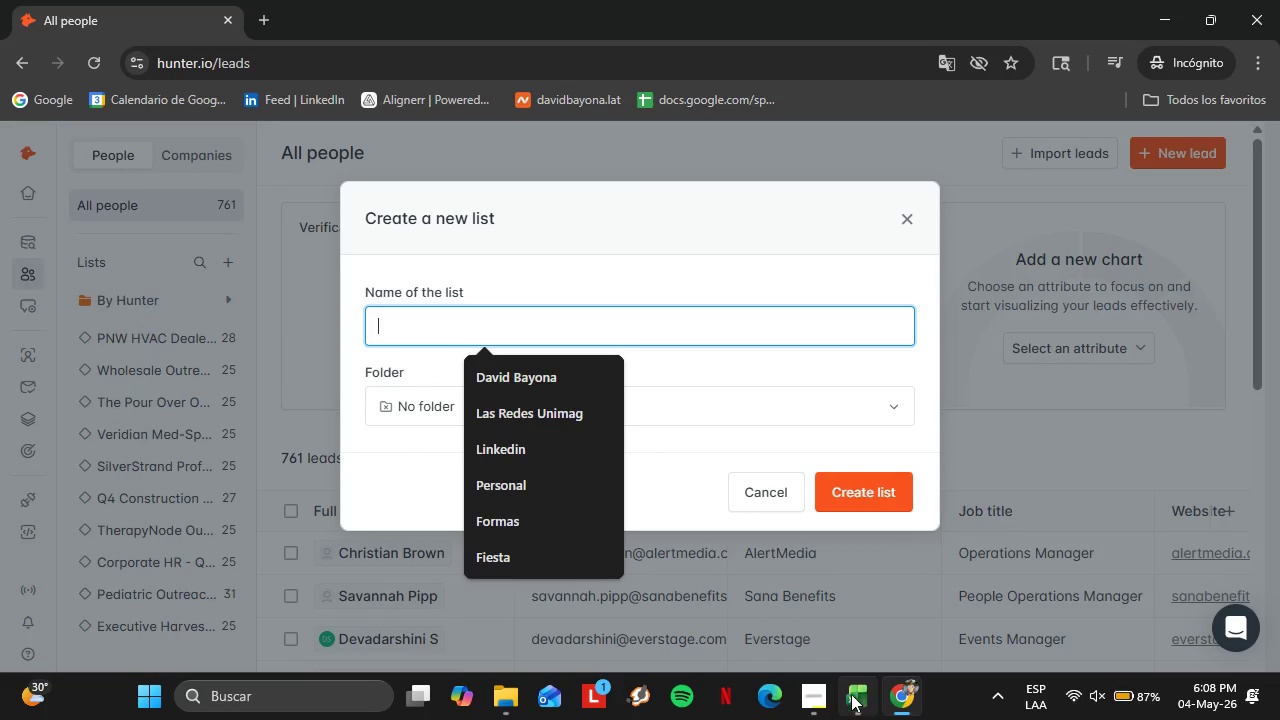 
left_click([819, 707])